 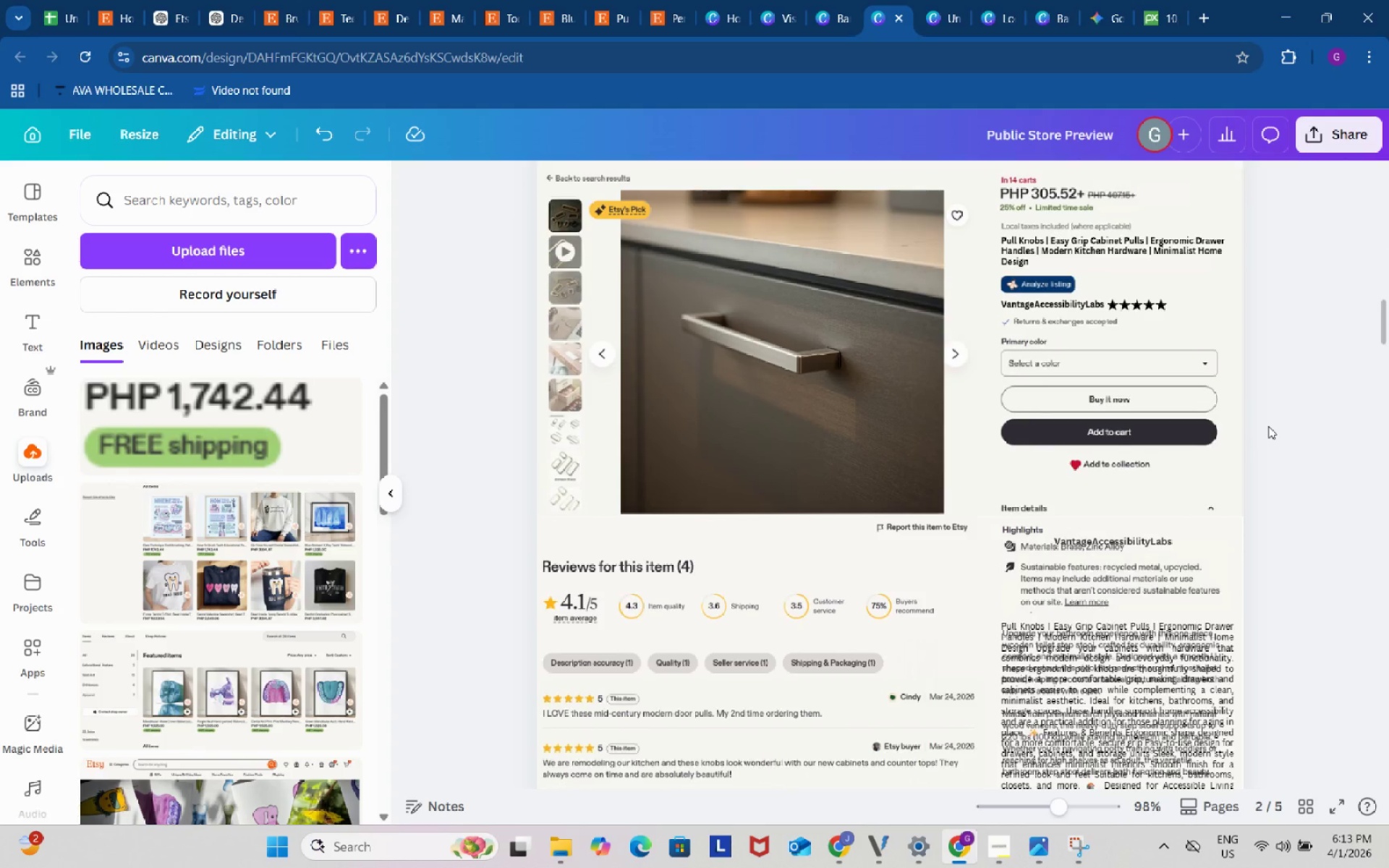 
scroll: coordinate [1271, 425], scroll_direction: up, amount: 14.0
 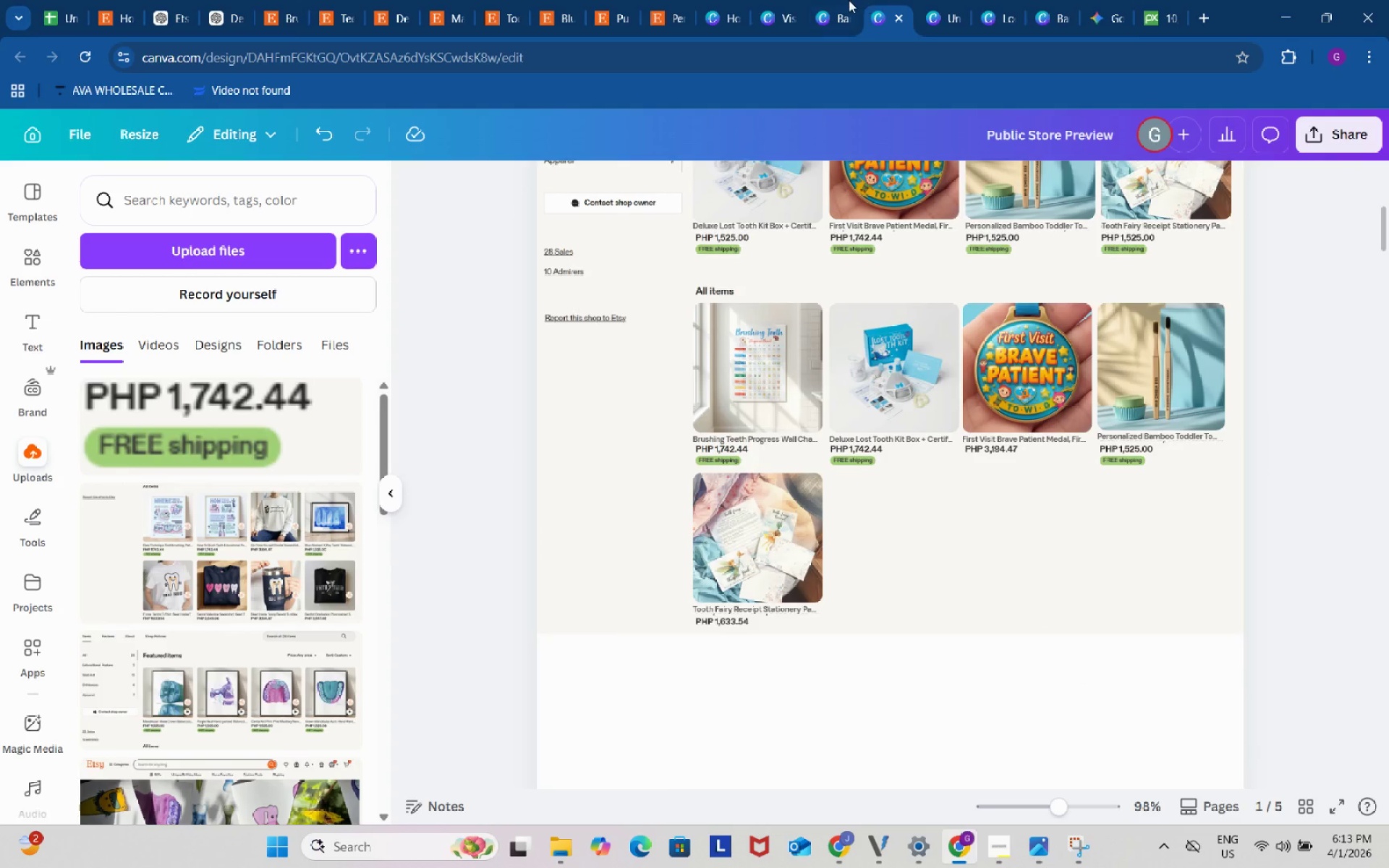 
left_click([847, 0])
 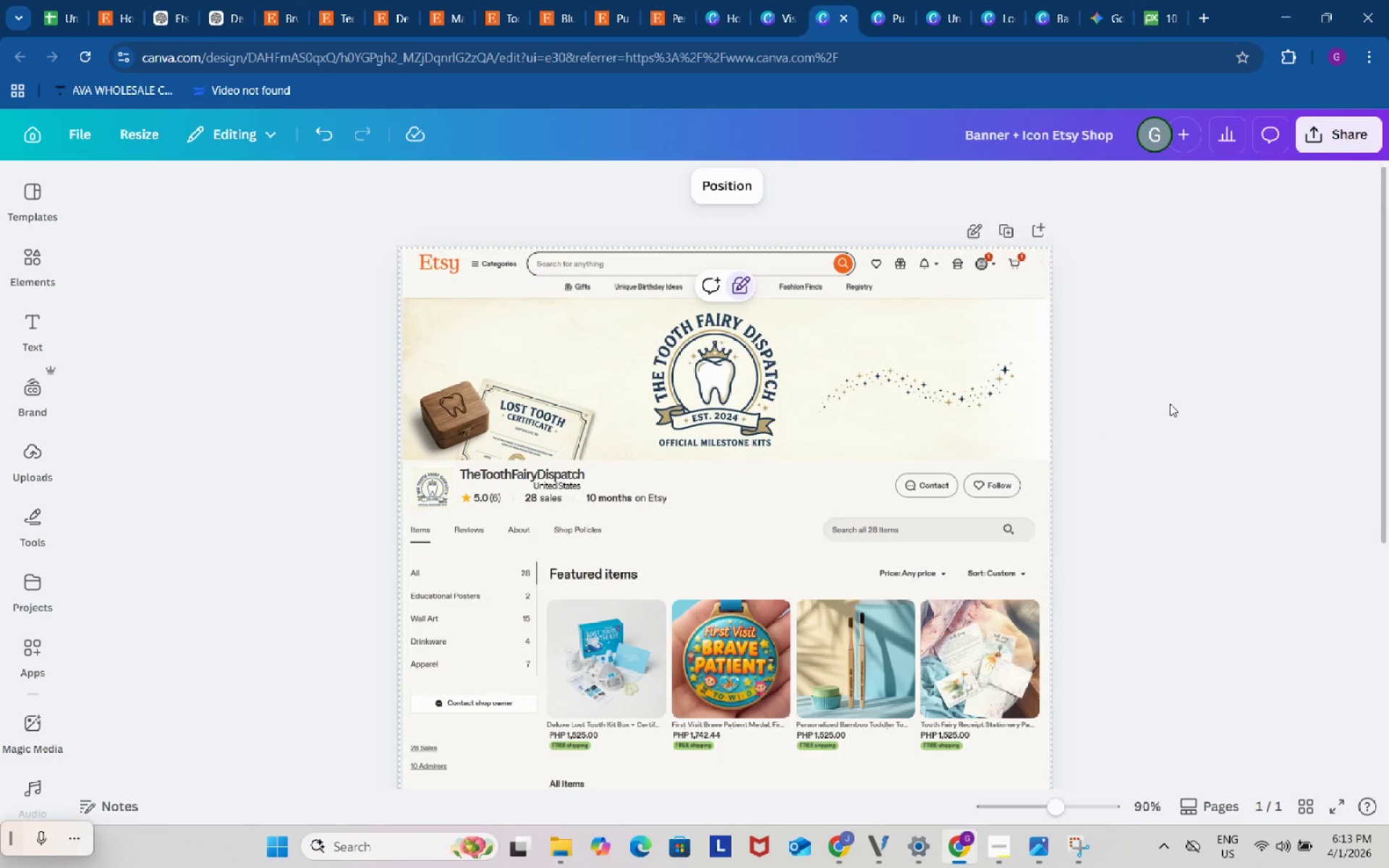 
left_click([1171, 401])
 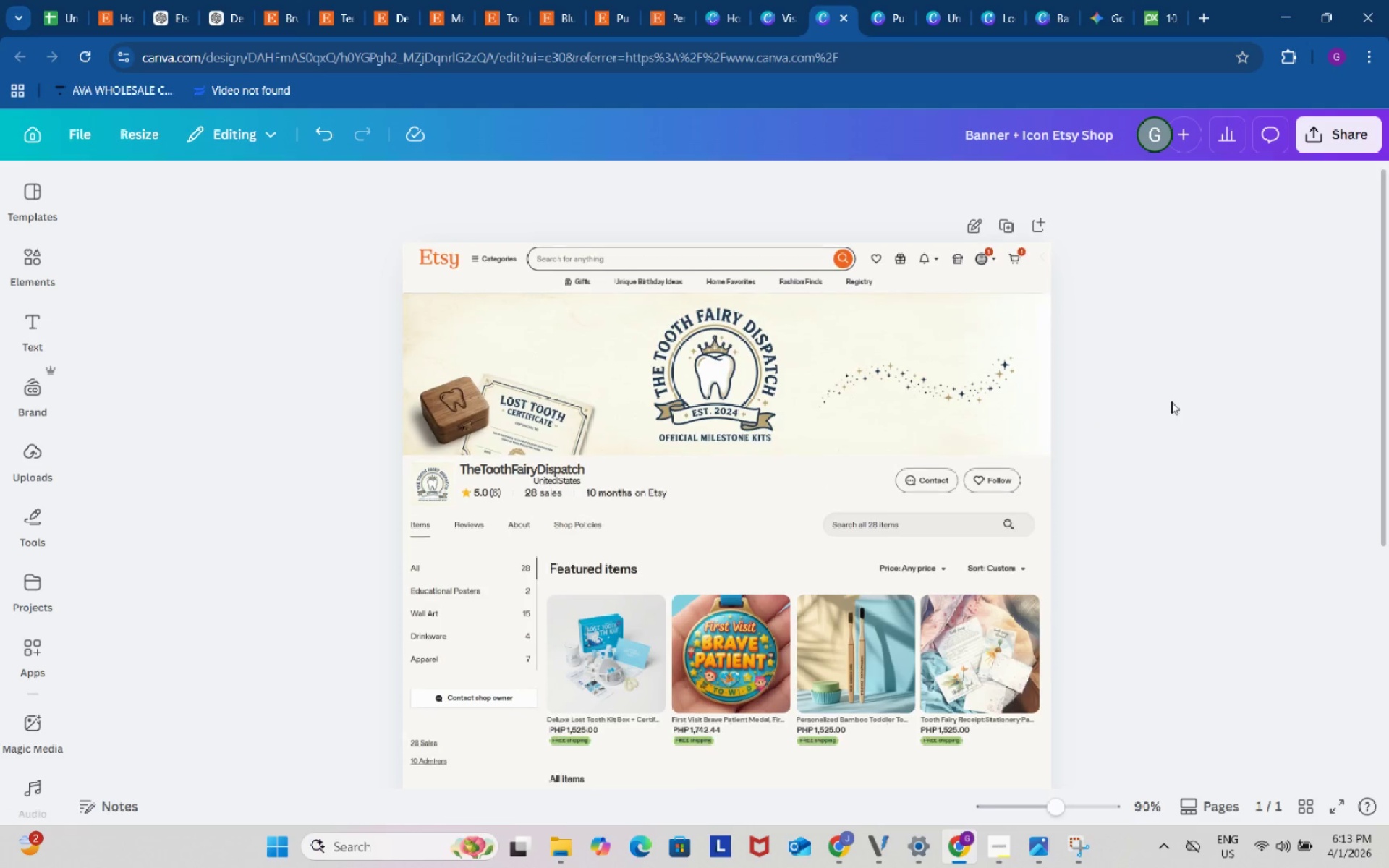 
scroll: coordinate [1171, 401], scroll_direction: down, amount: 6.0
 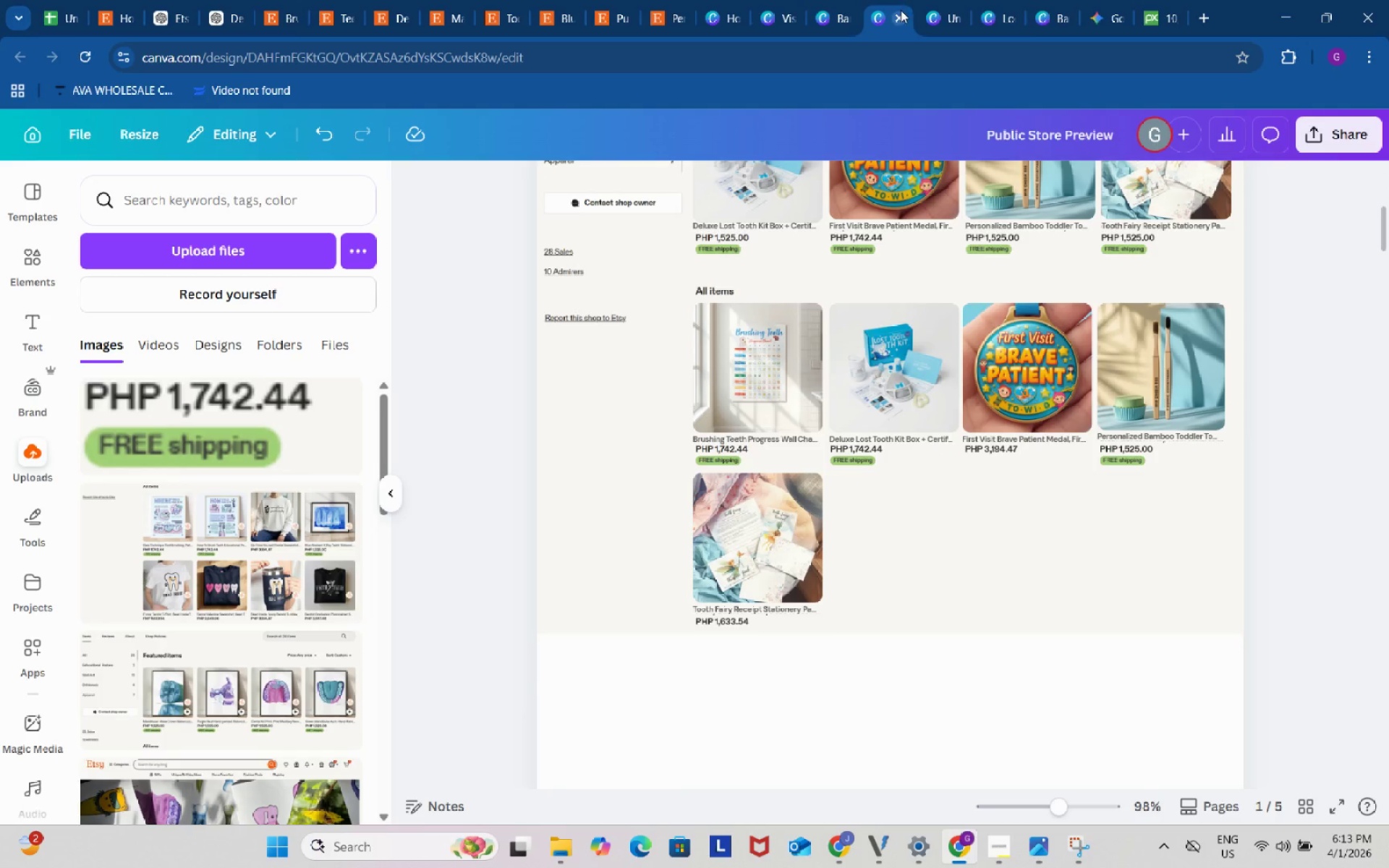 
double_click([901, 12])
 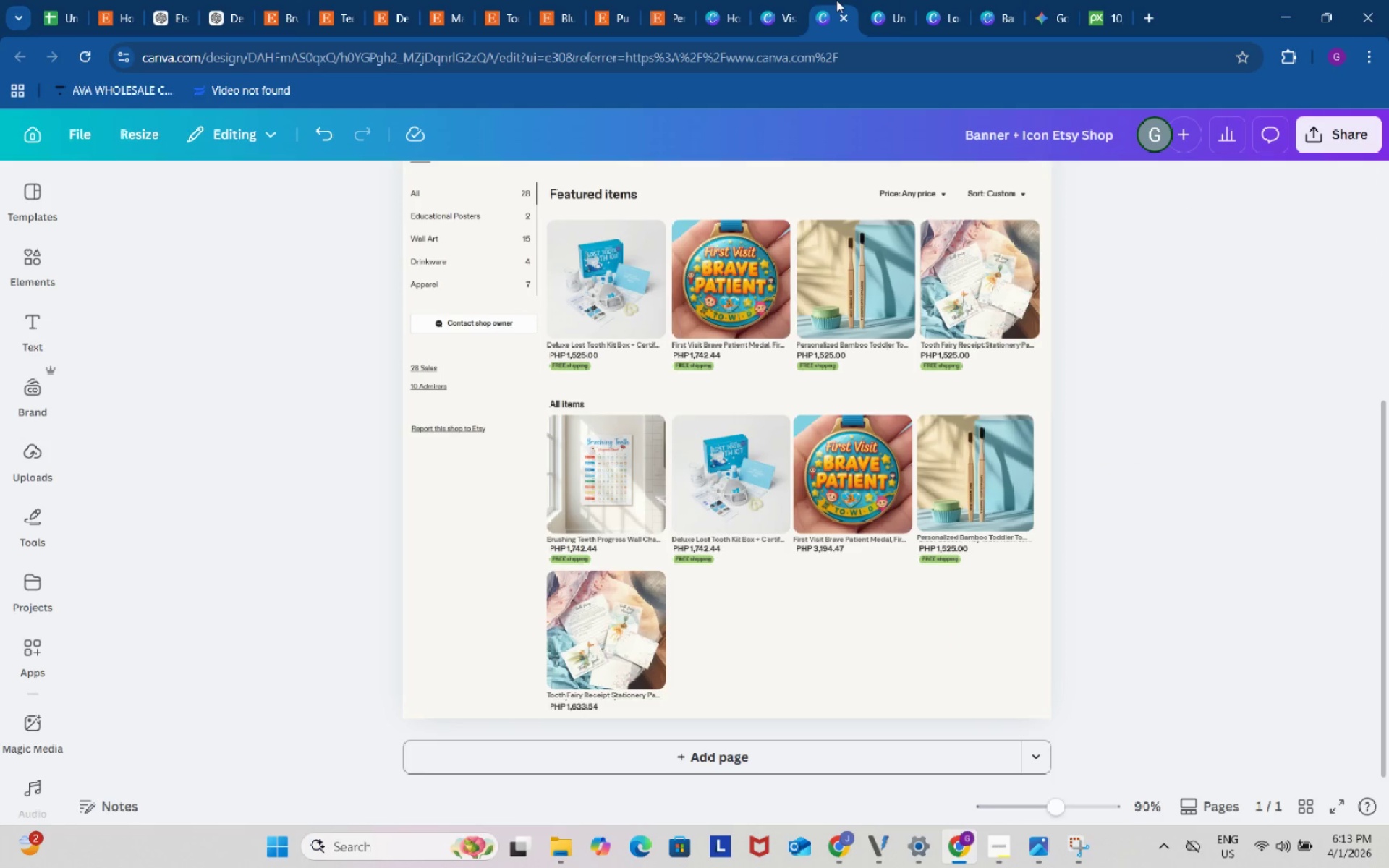 
left_click([836, 0])
 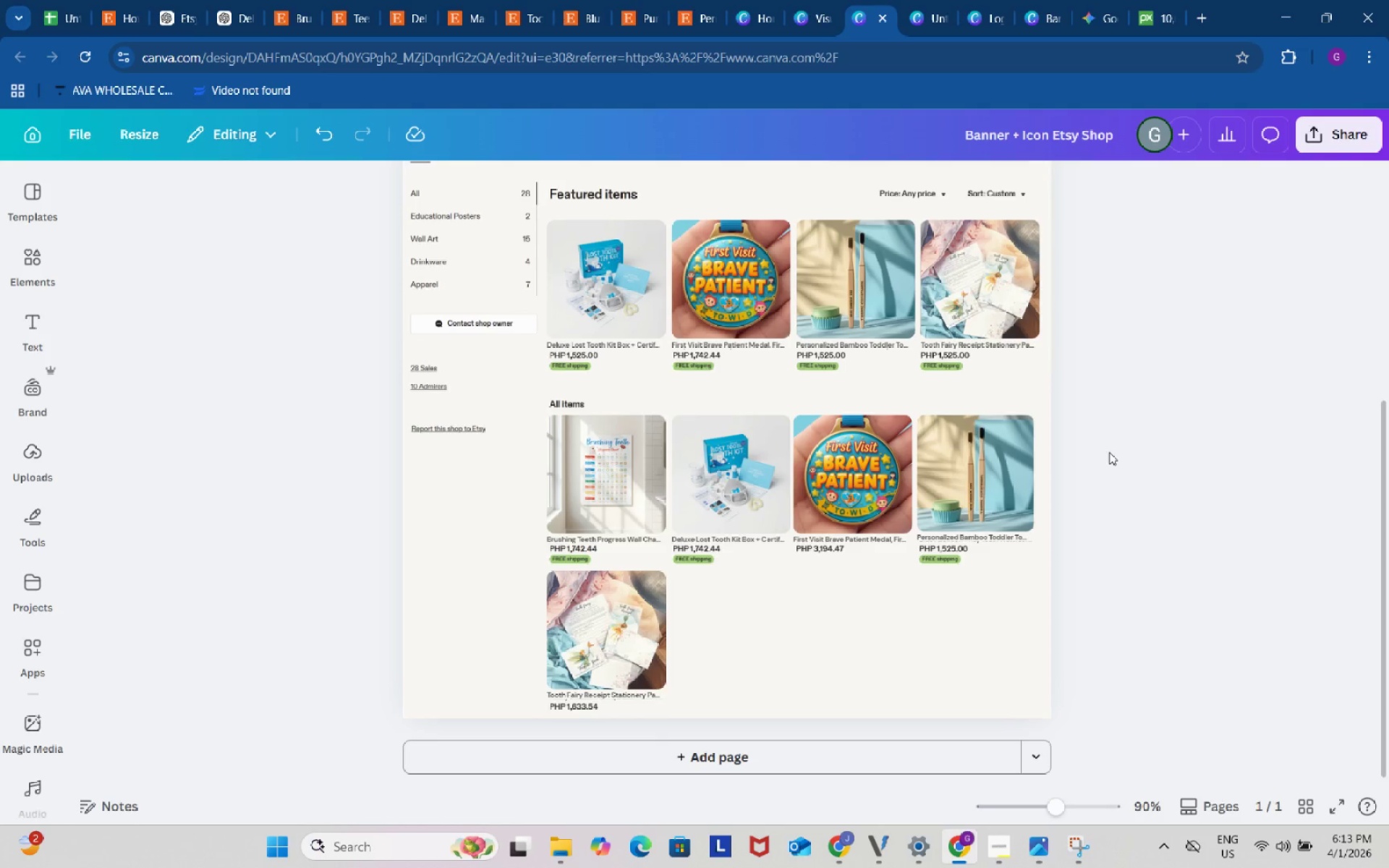 
scroll: coordinate [1109, 444], scroll_direction: up, amount: 1.0
 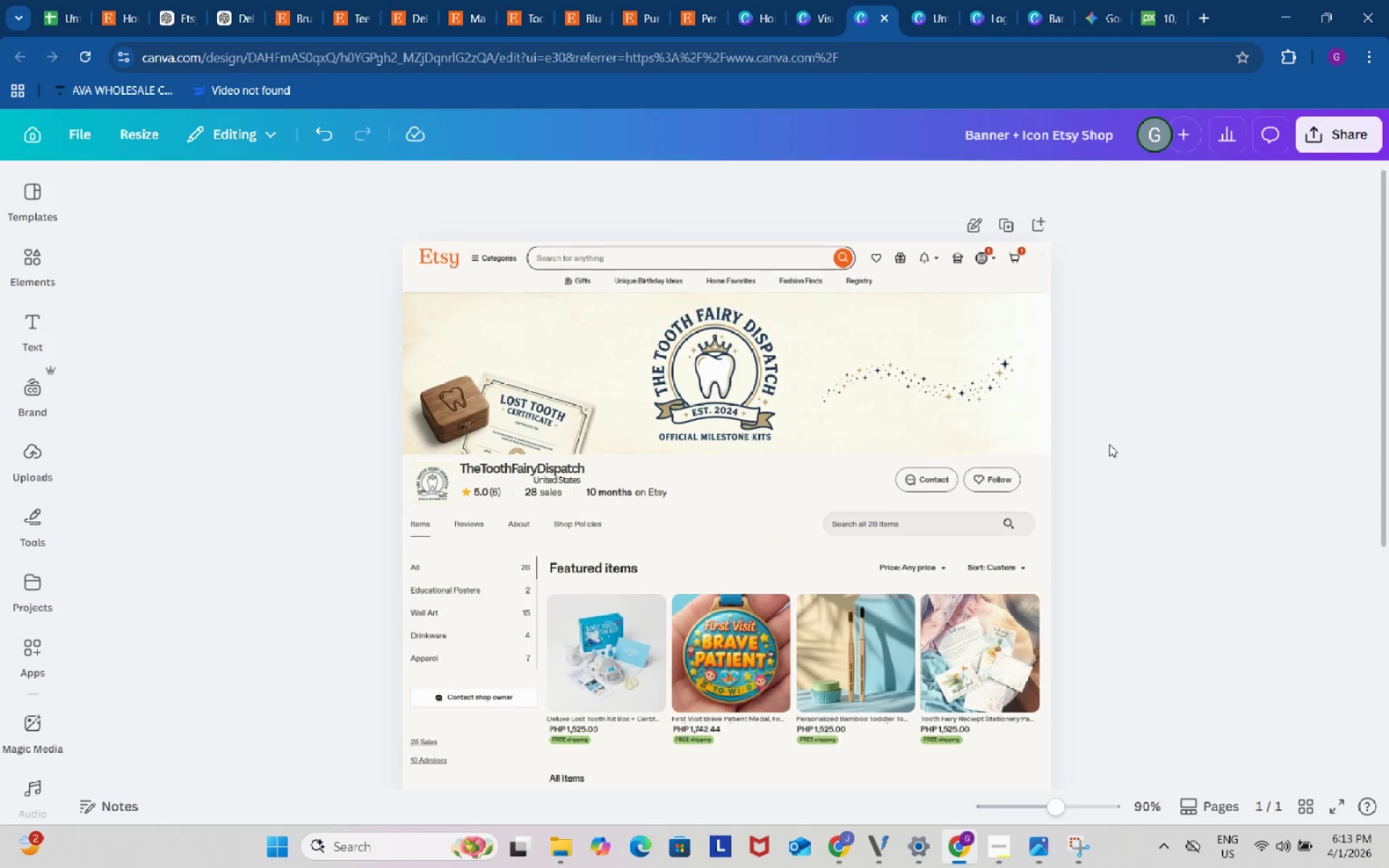 
scroll: coordinate [1109, 444], scroll_direction: down, amount: 8.0
 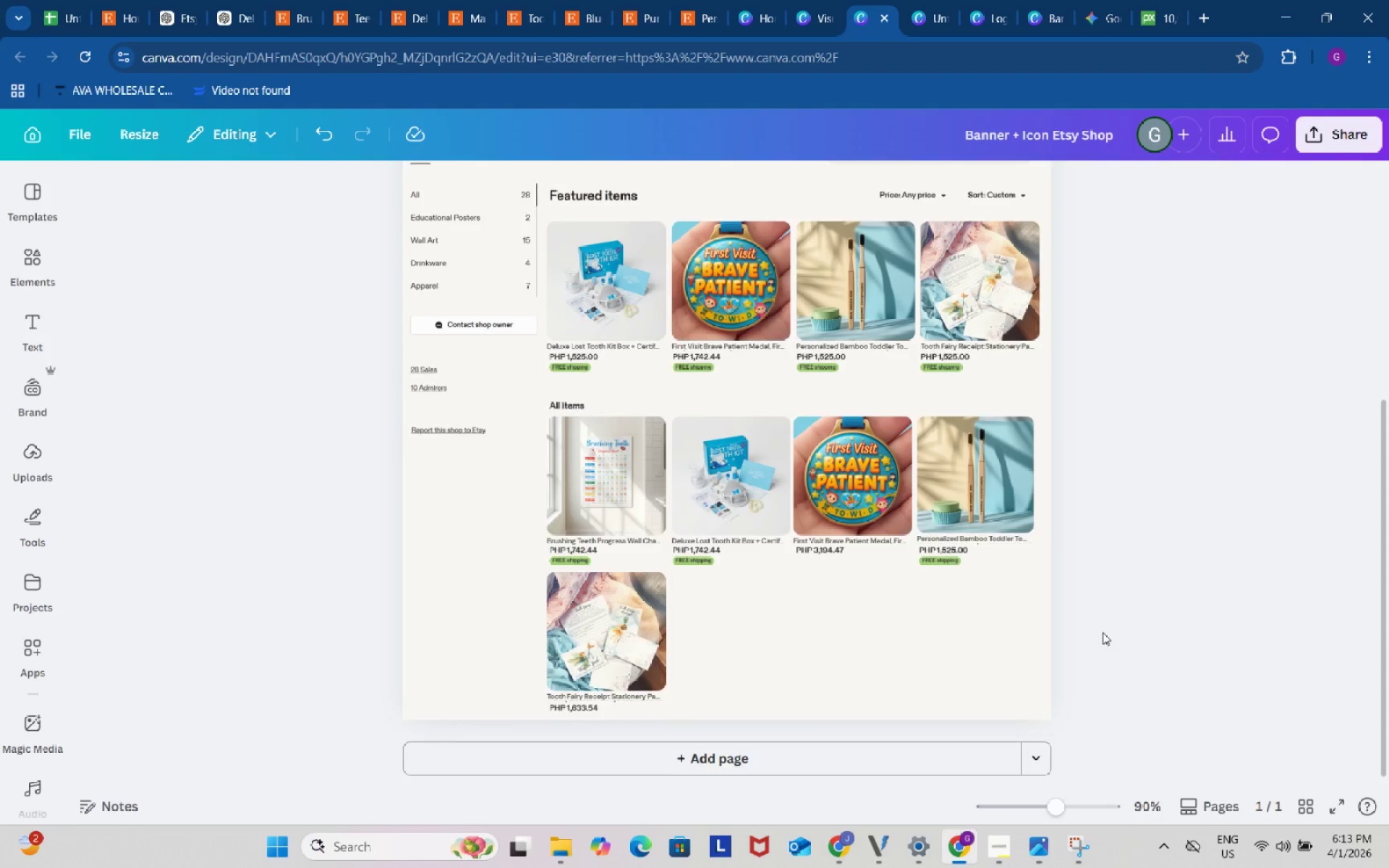 
scroll: coordinate [1104, 626], scroll_direction: up, amount: 8.0
 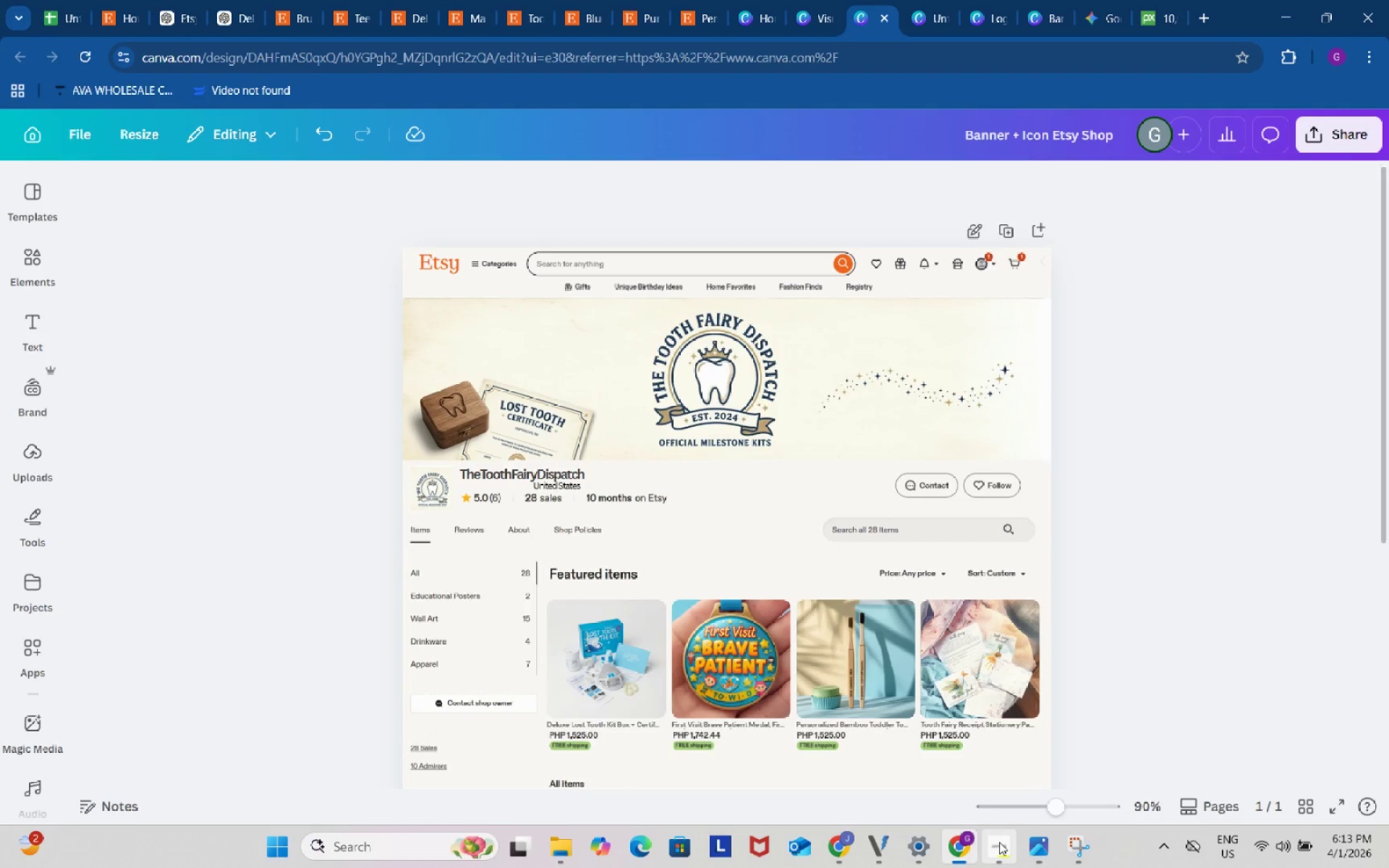 
left_click([999, 842])